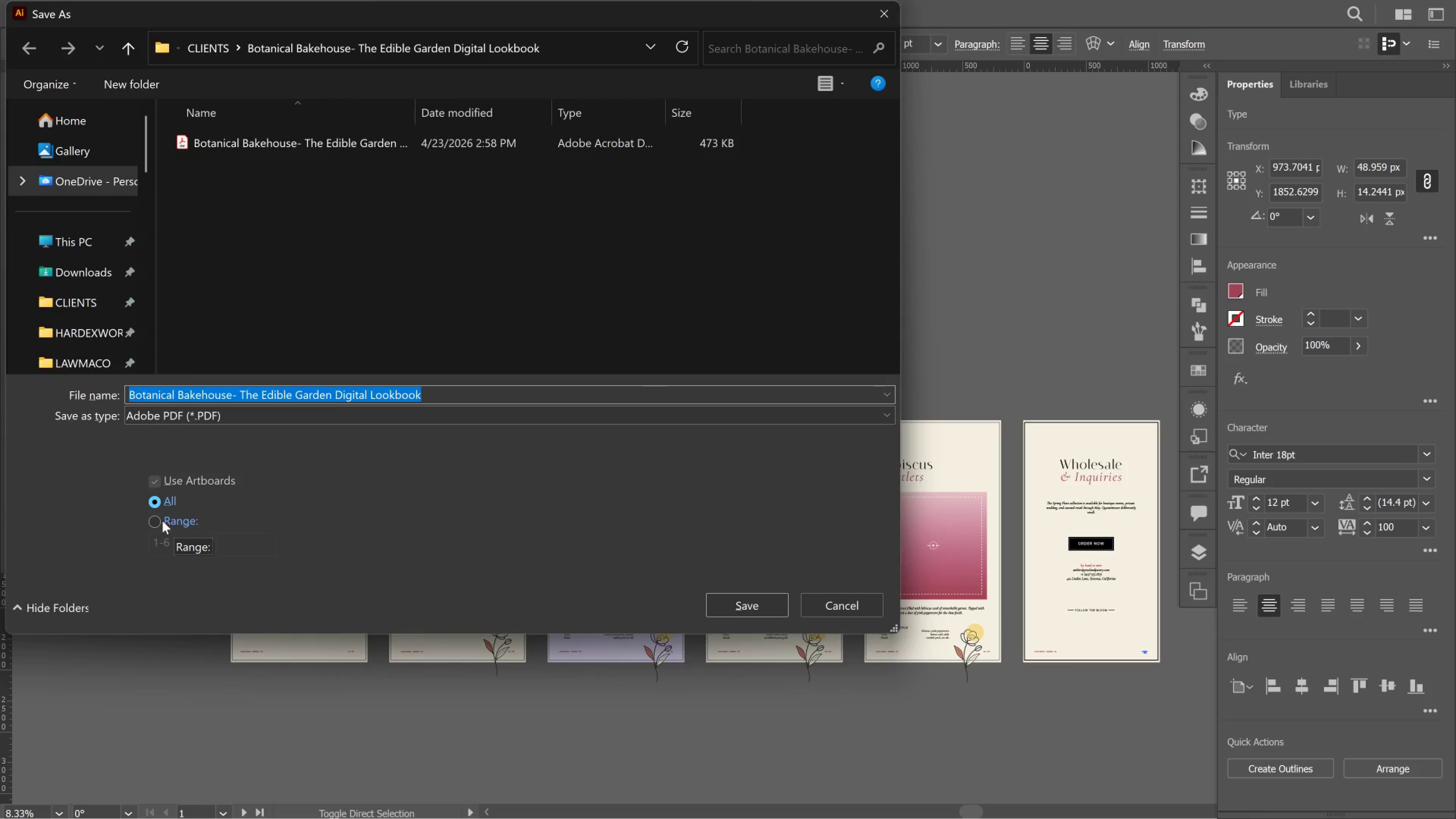 
left_click([595, 398])
 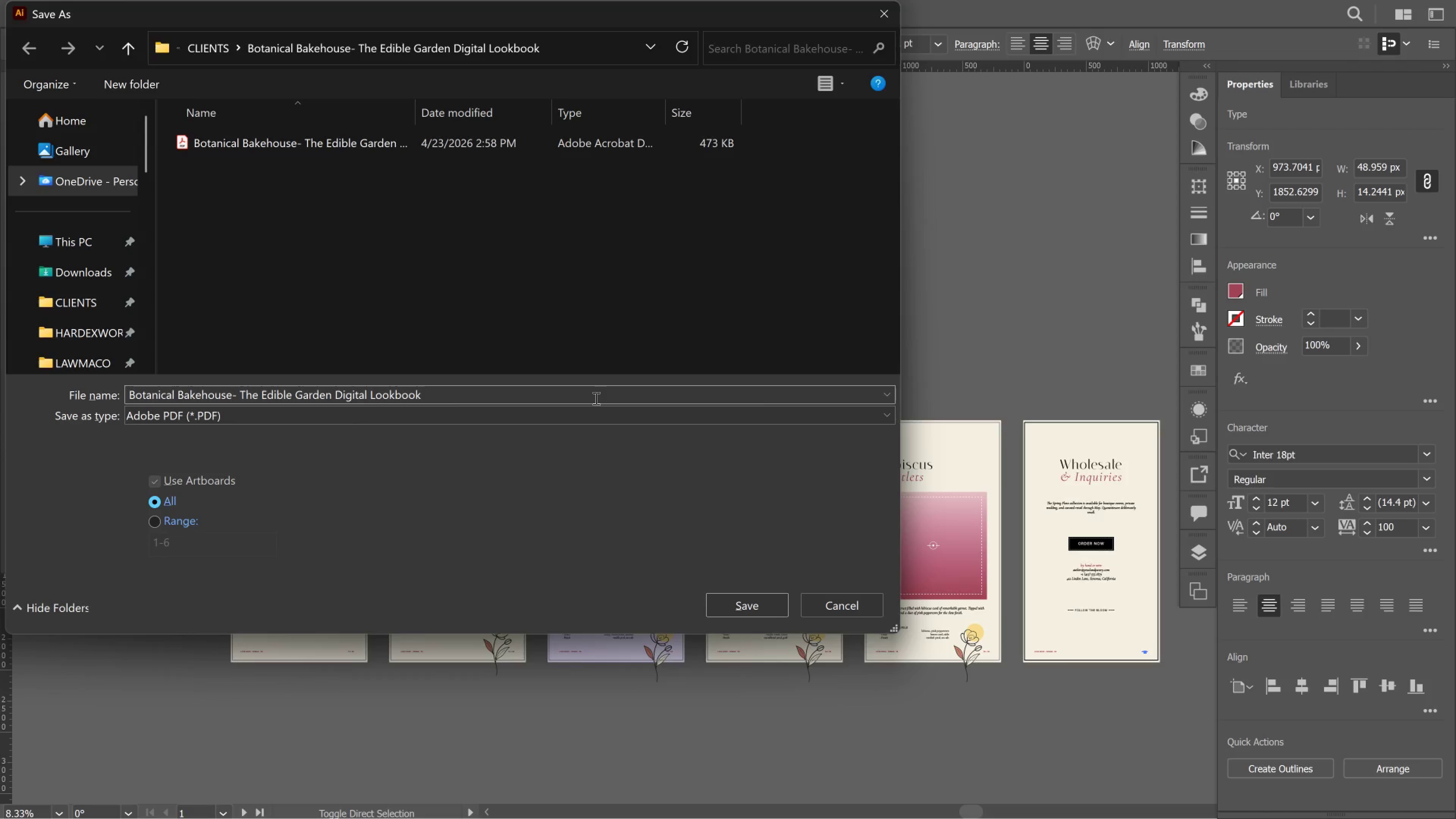 
key(Shift+1)
 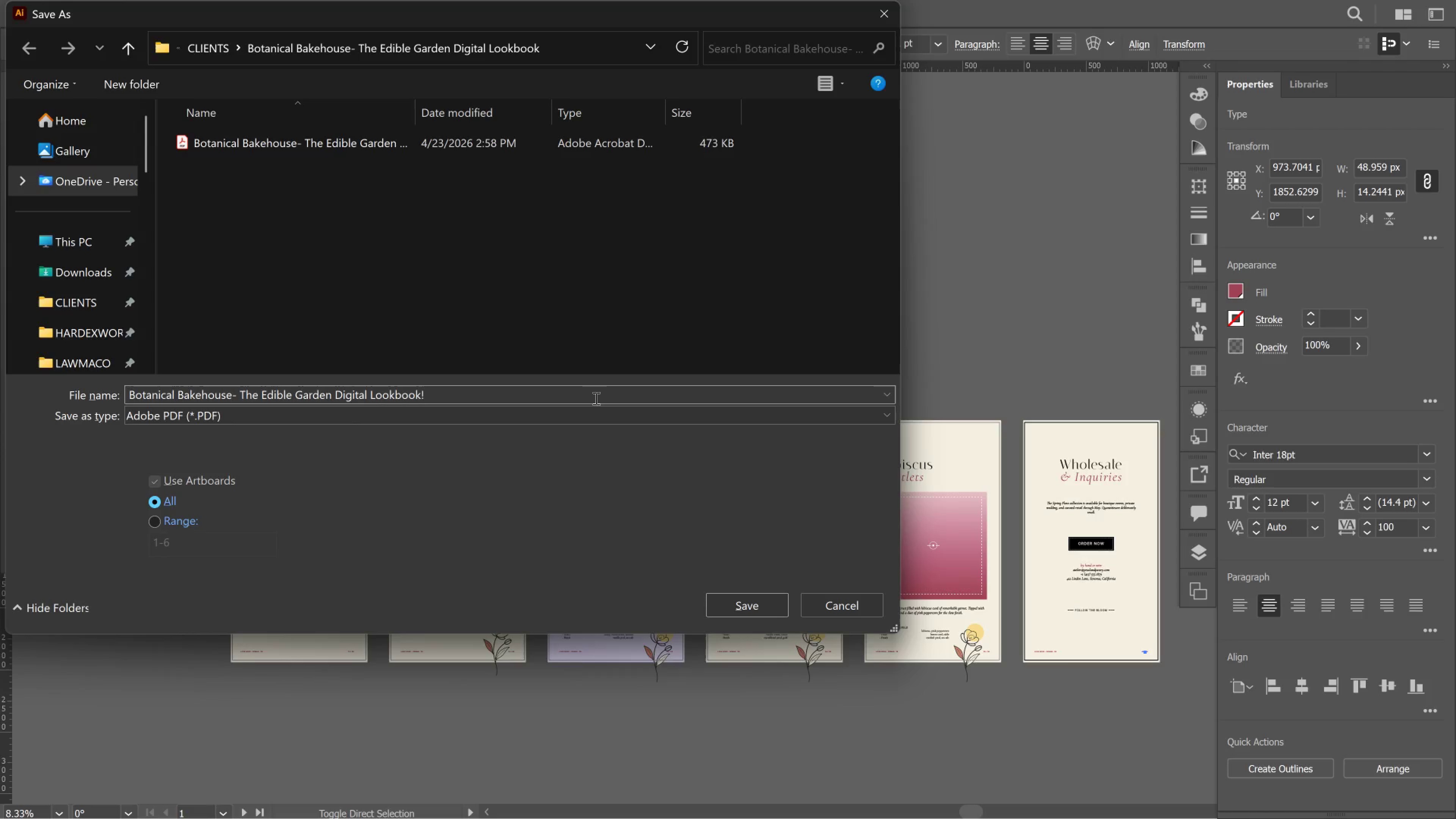 
key(Backspace)
 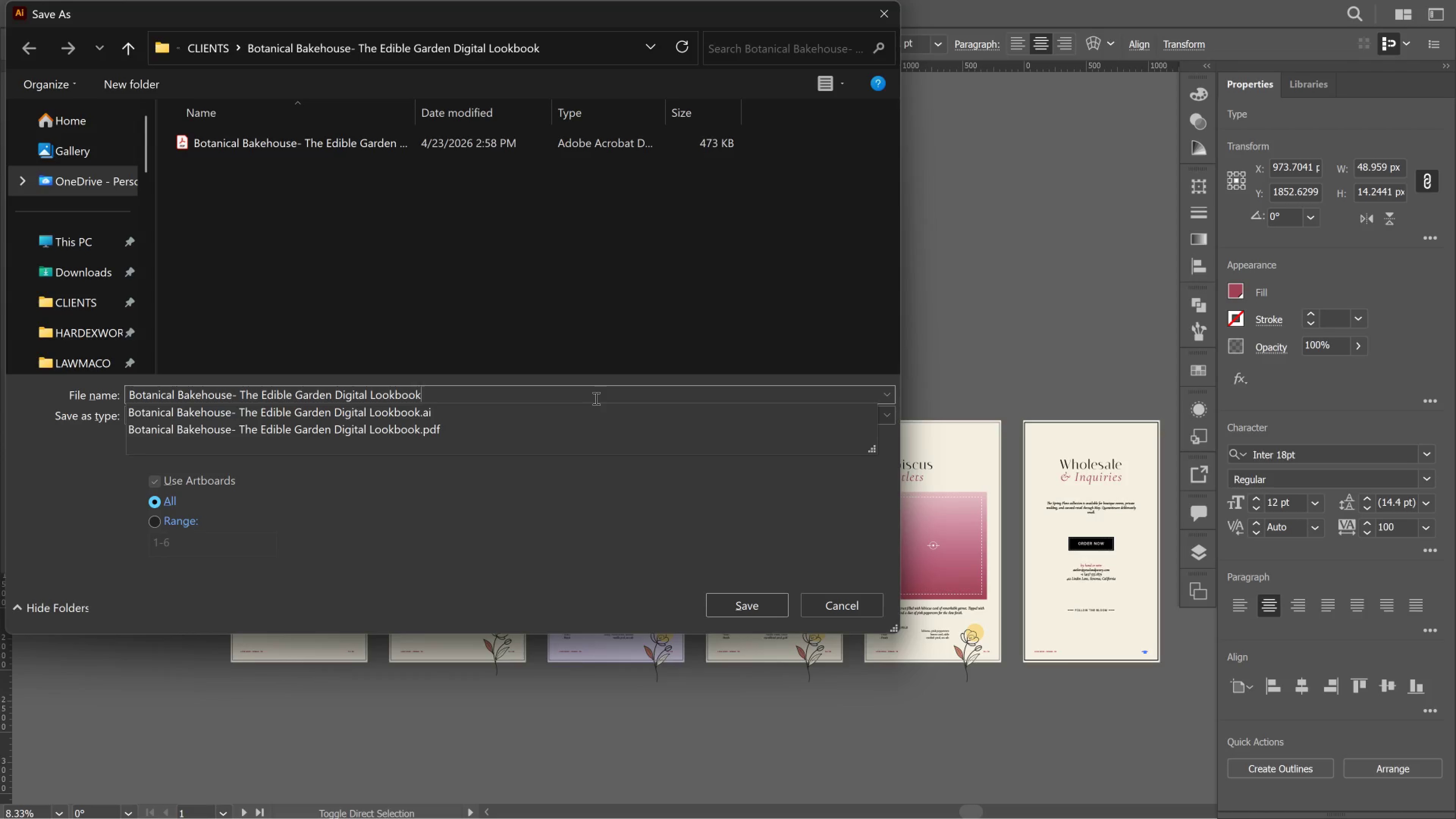 
hold_key(key=ShiftRight, duration=1.67)
 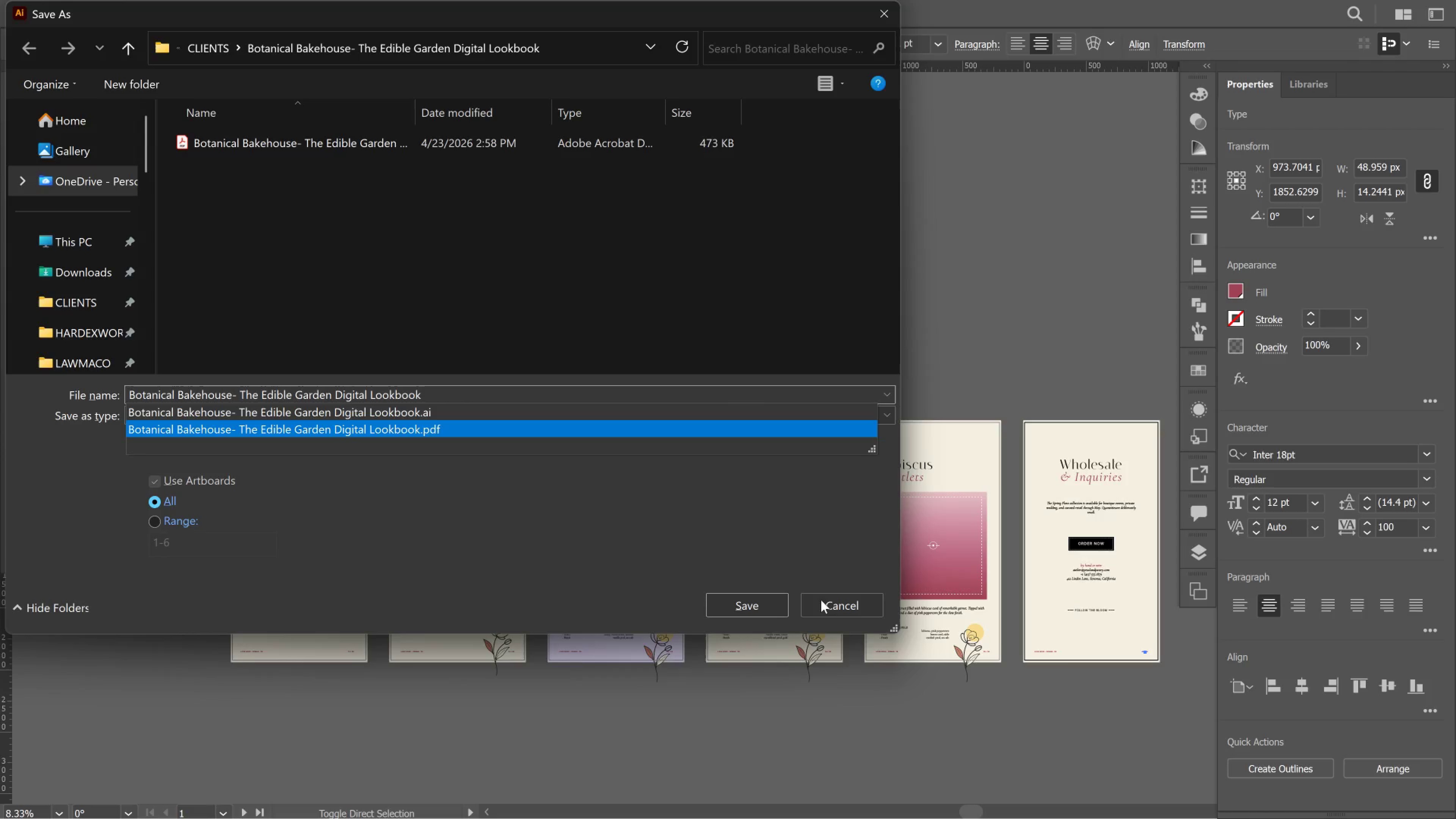 
left_click([834, 610])
 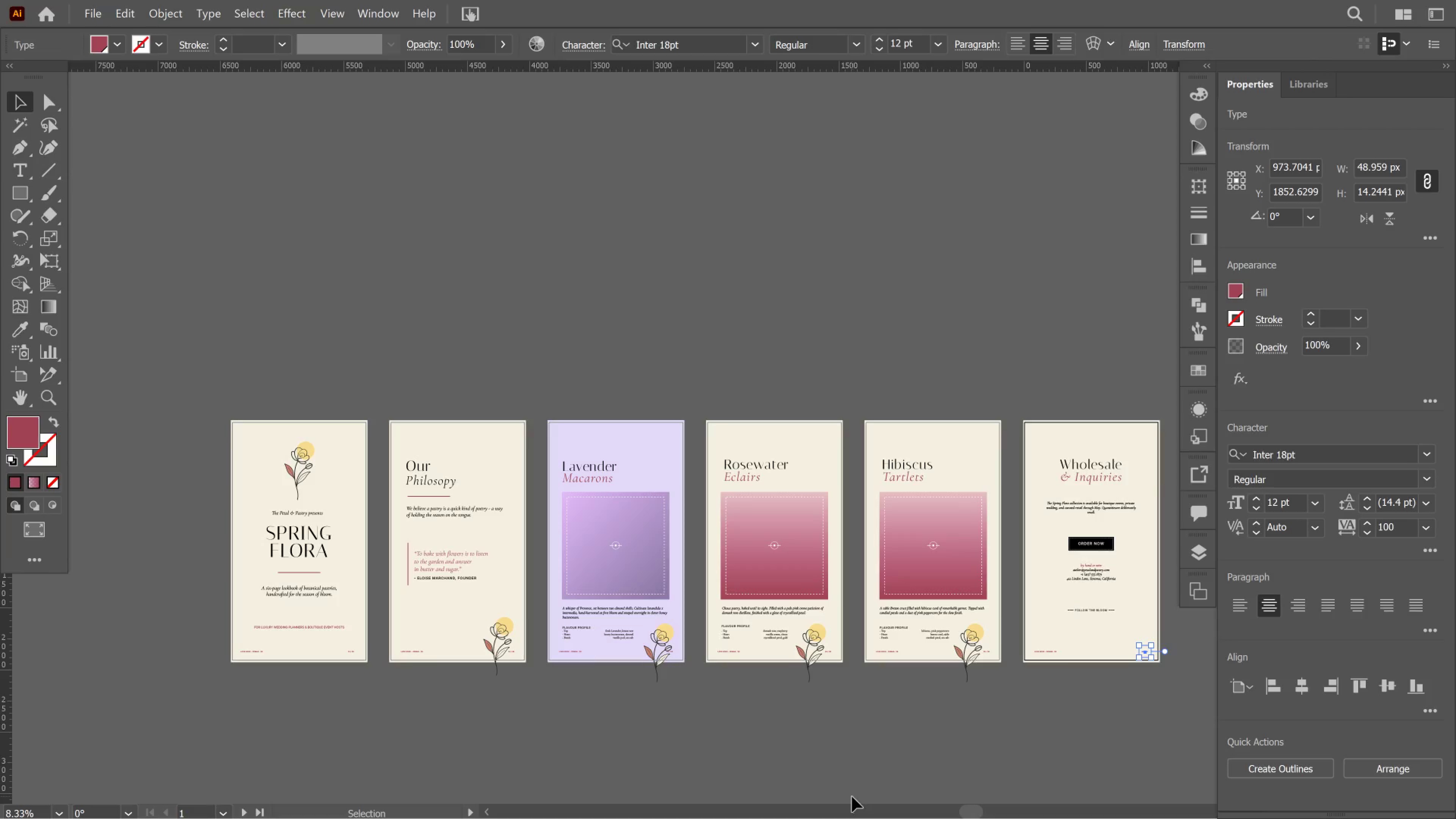 
wait(5.55)
 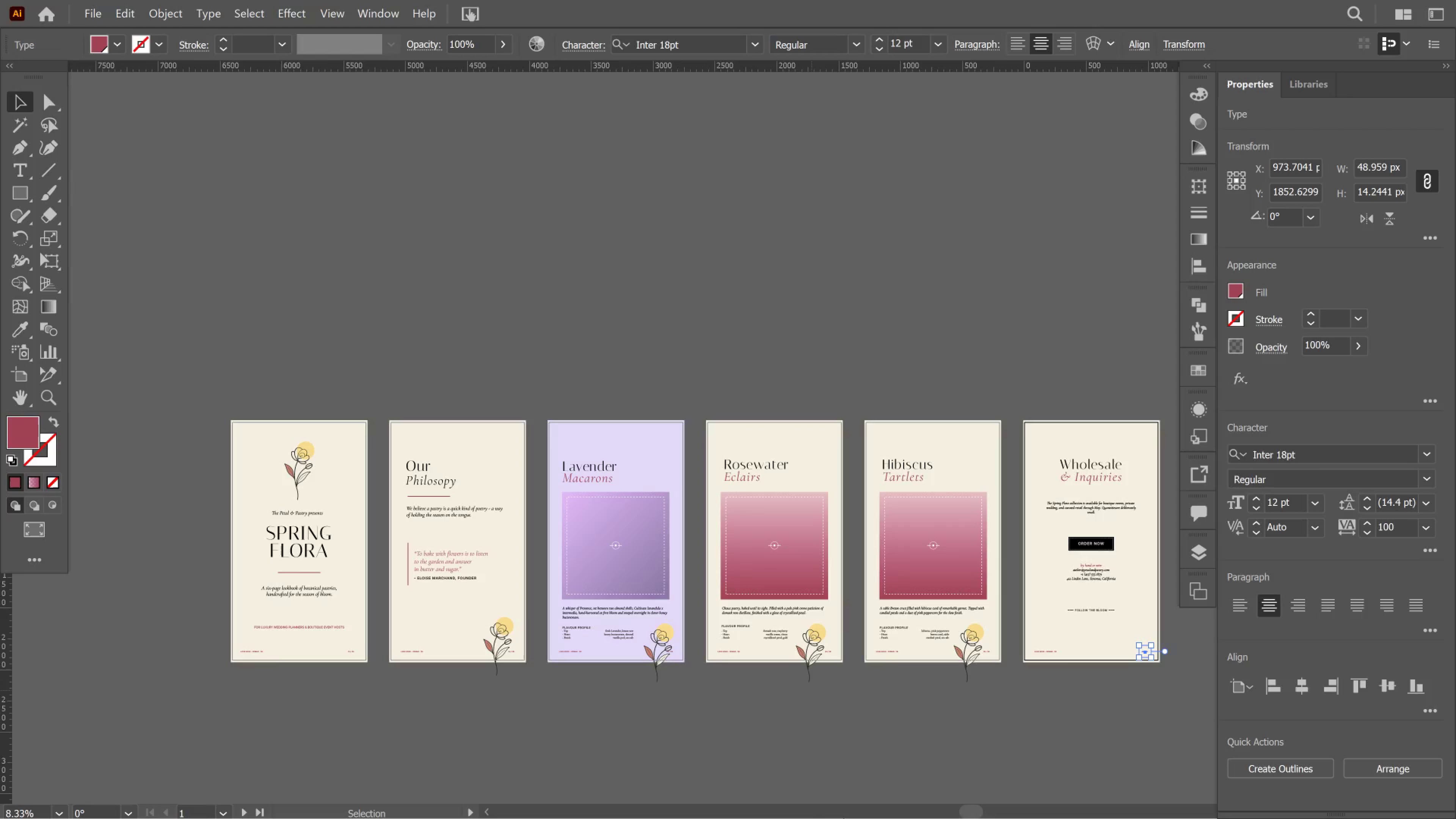 
key(Alt+Tab)
 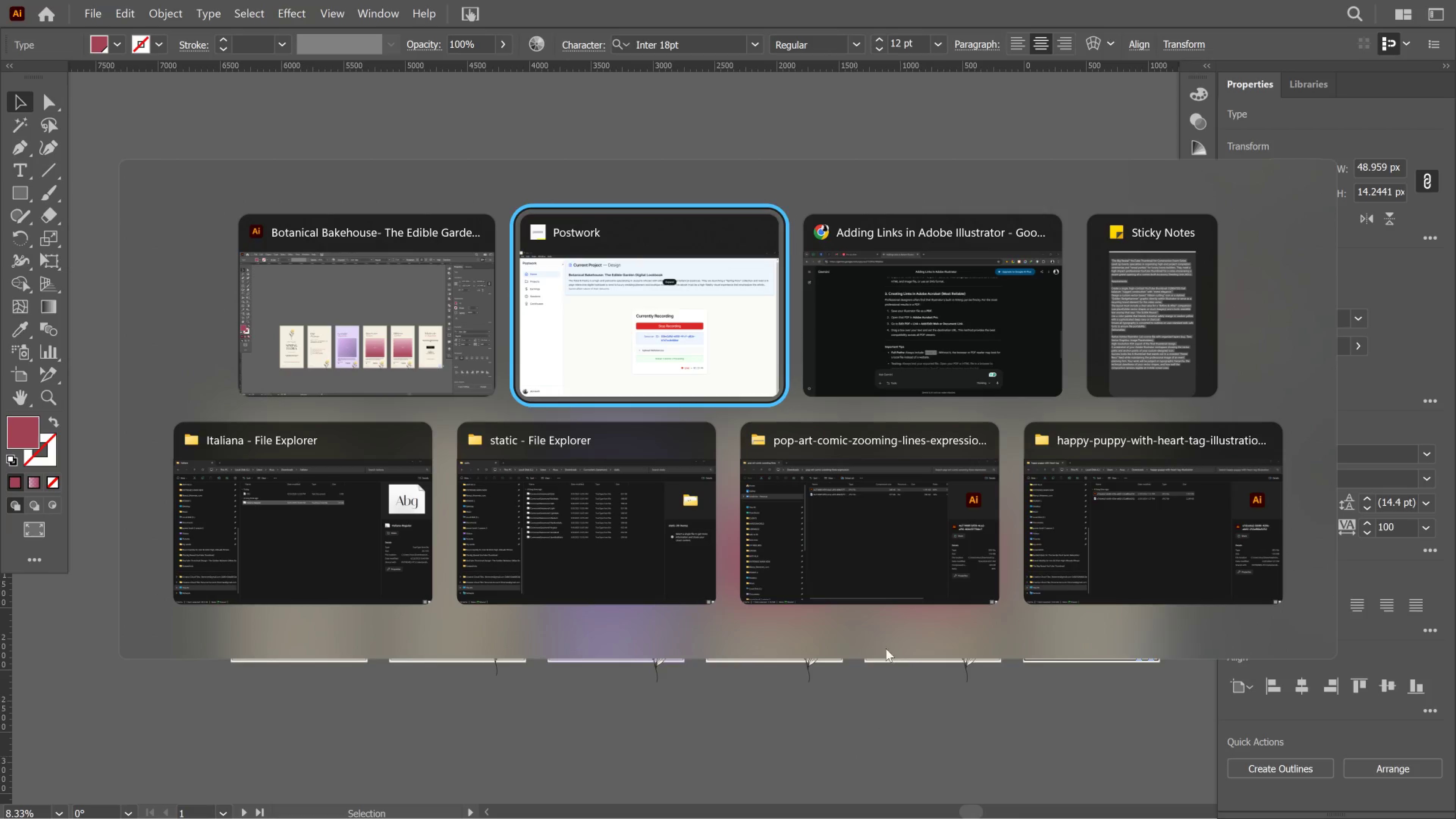 
key(Alt+Tab)
 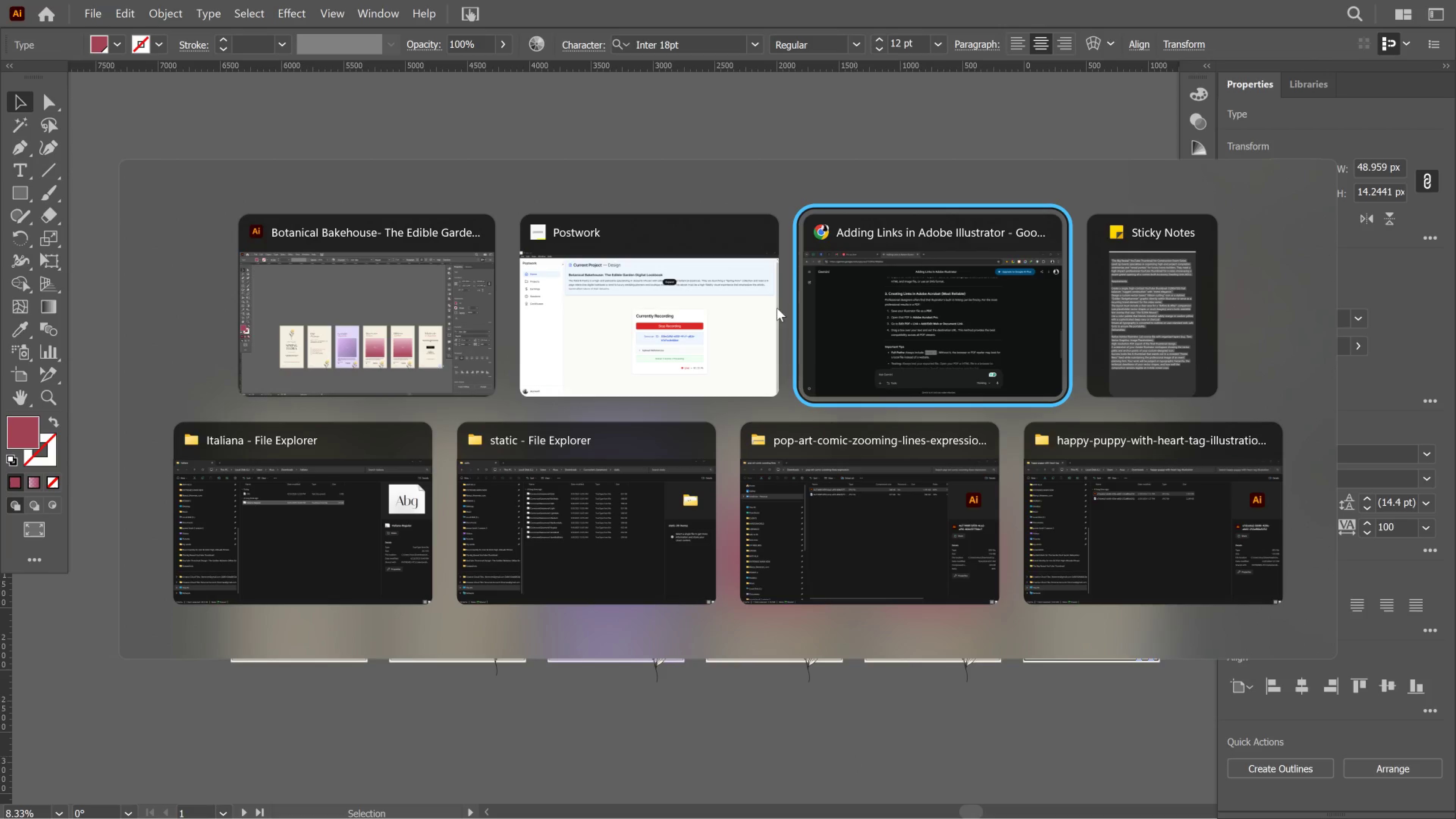 
left_click([740, 271])